 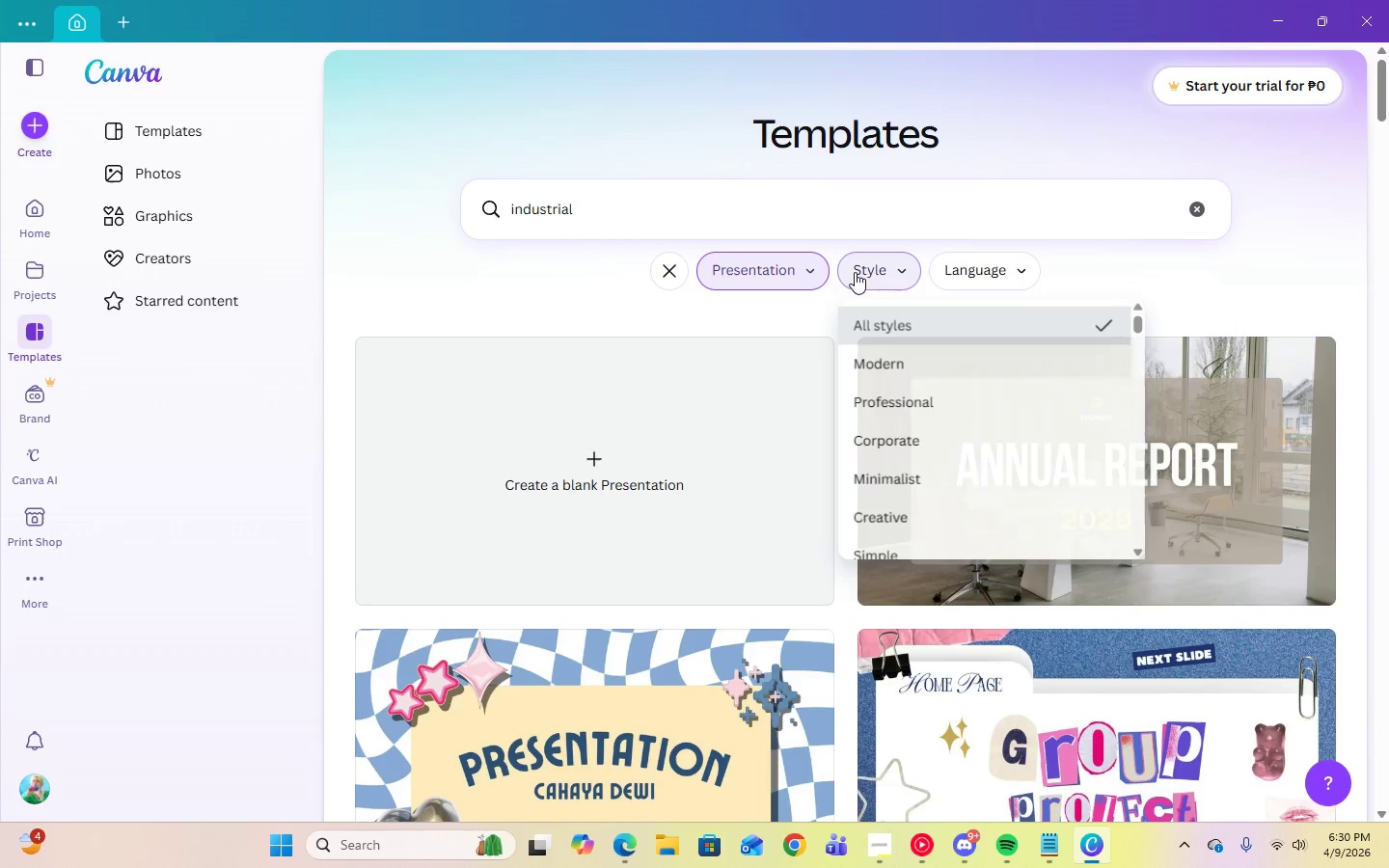 
left_click([894, 477])
 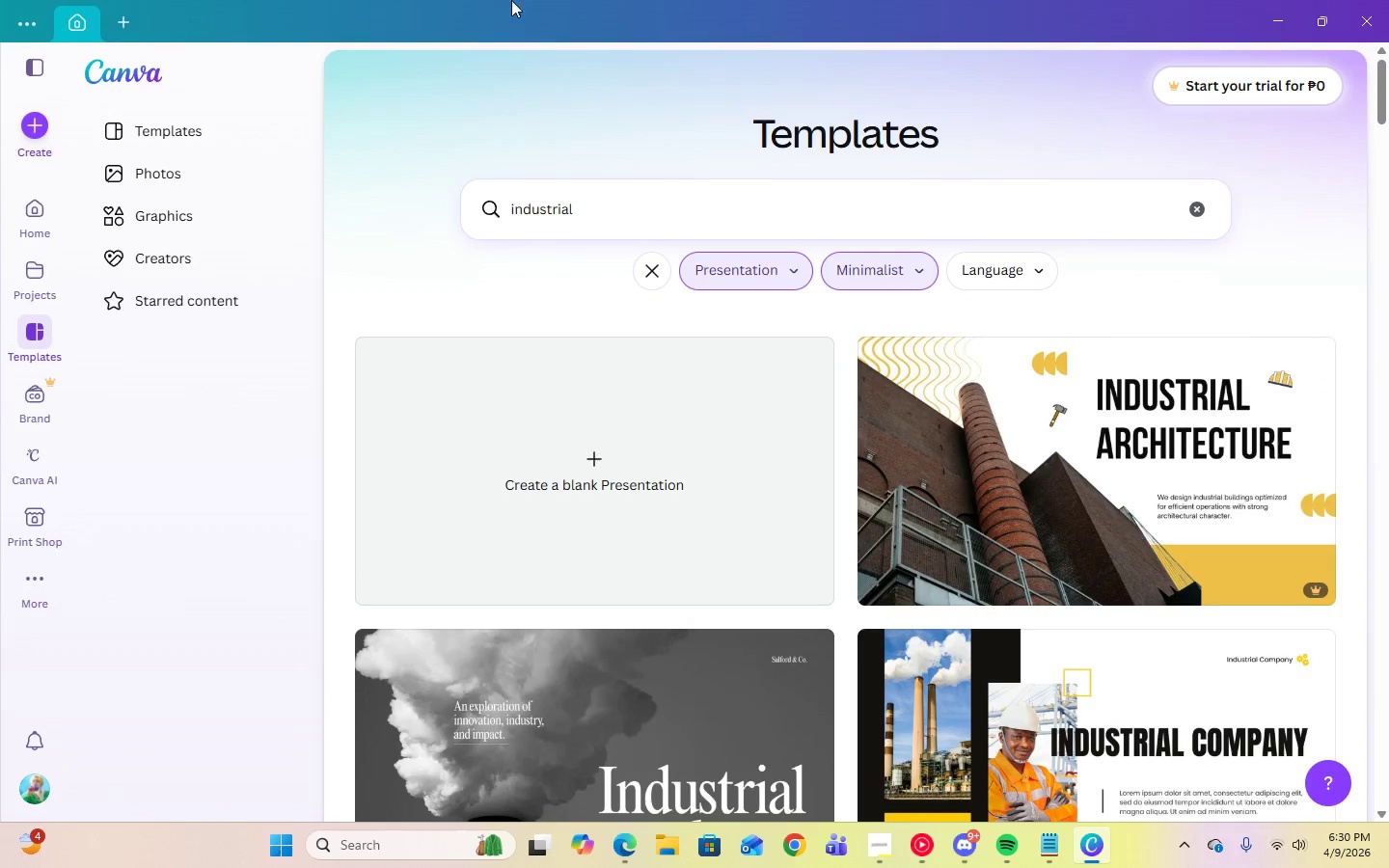 
scroll: coordinate [1375, 485], scroll_direction: down, amount: 5.0
 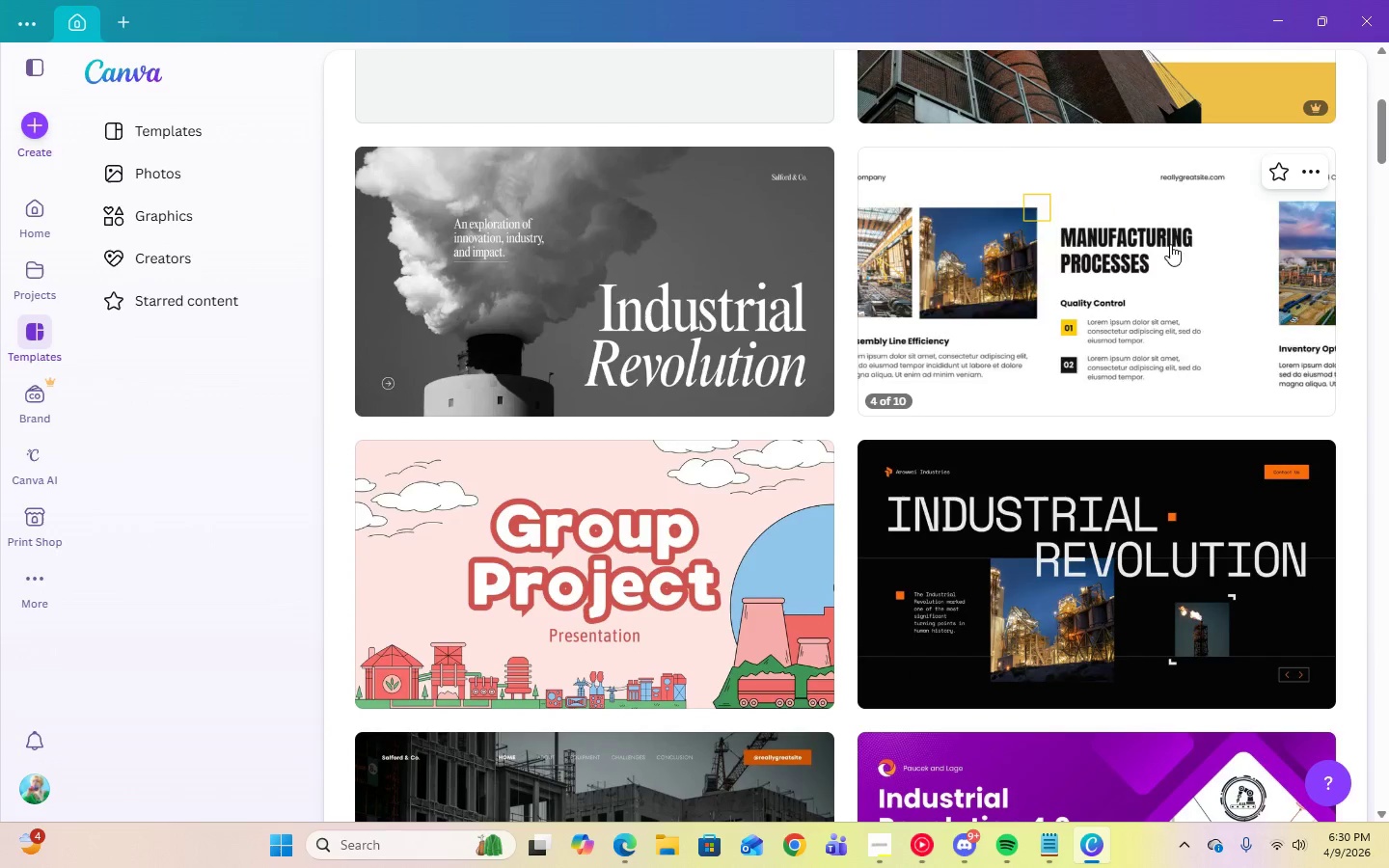 
wait(5.12)
 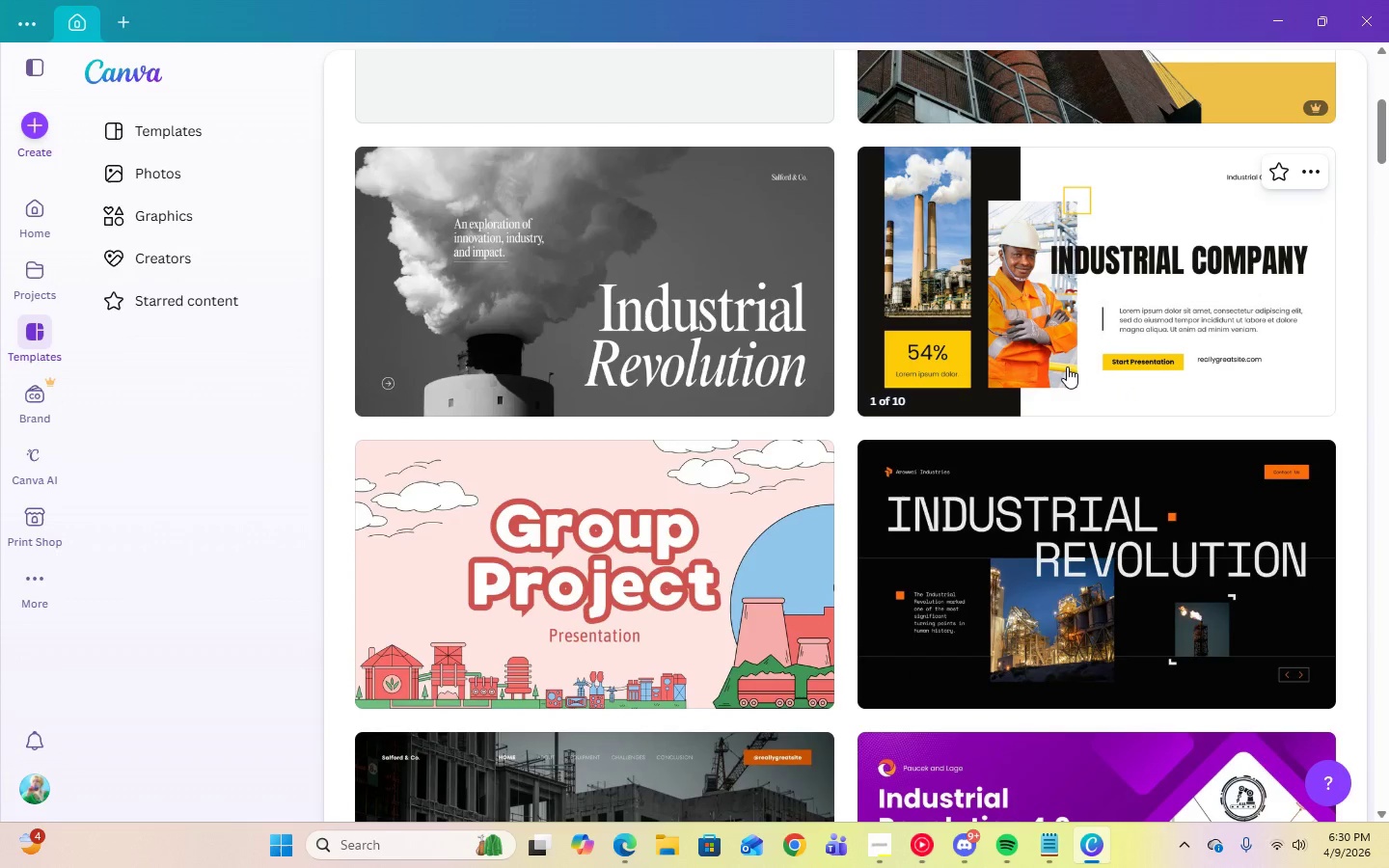 
scroll: coordinate [1318, 451], scroll_direction: down, amount: 9.0
 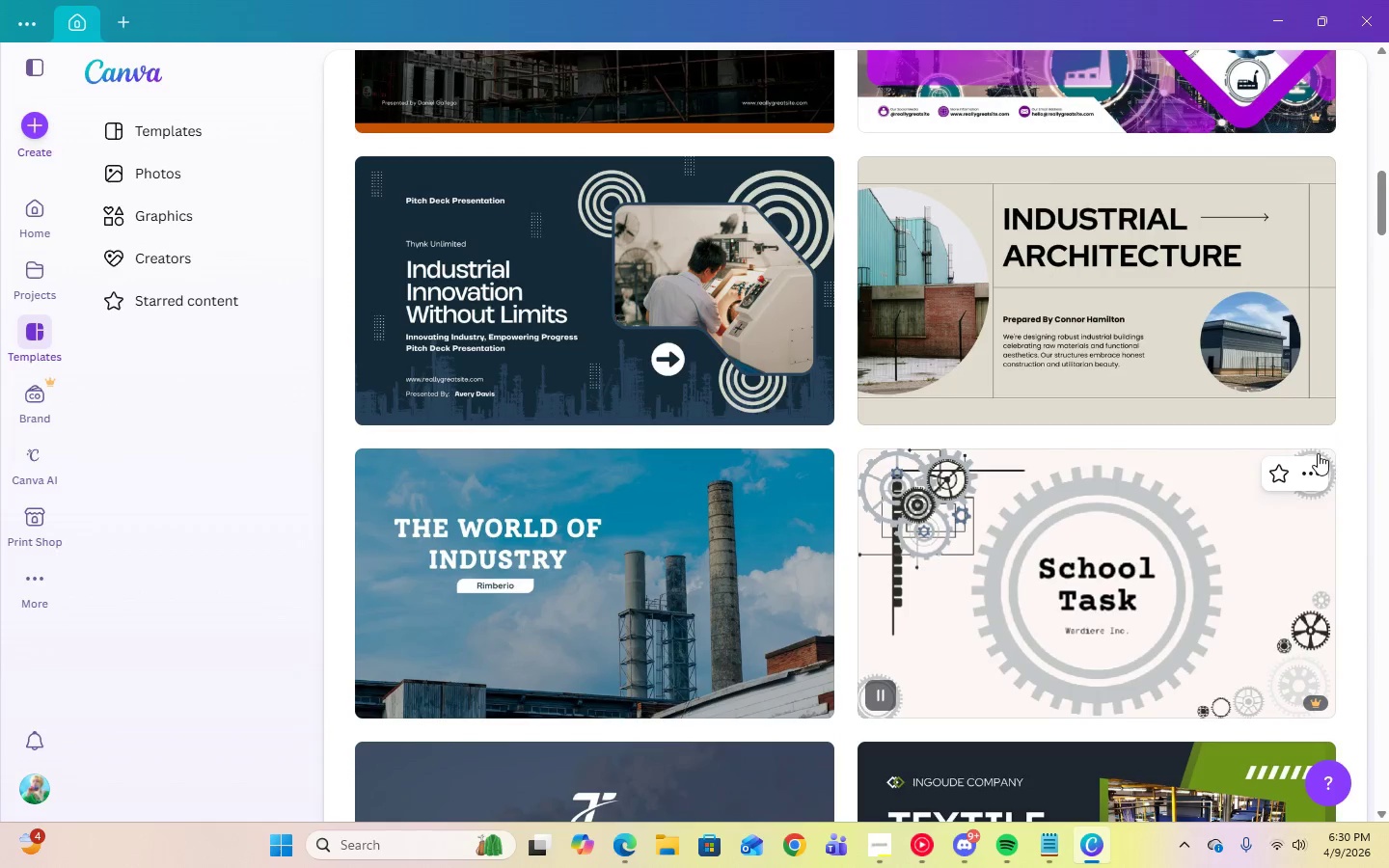 
mouse_move([1020, 349])
 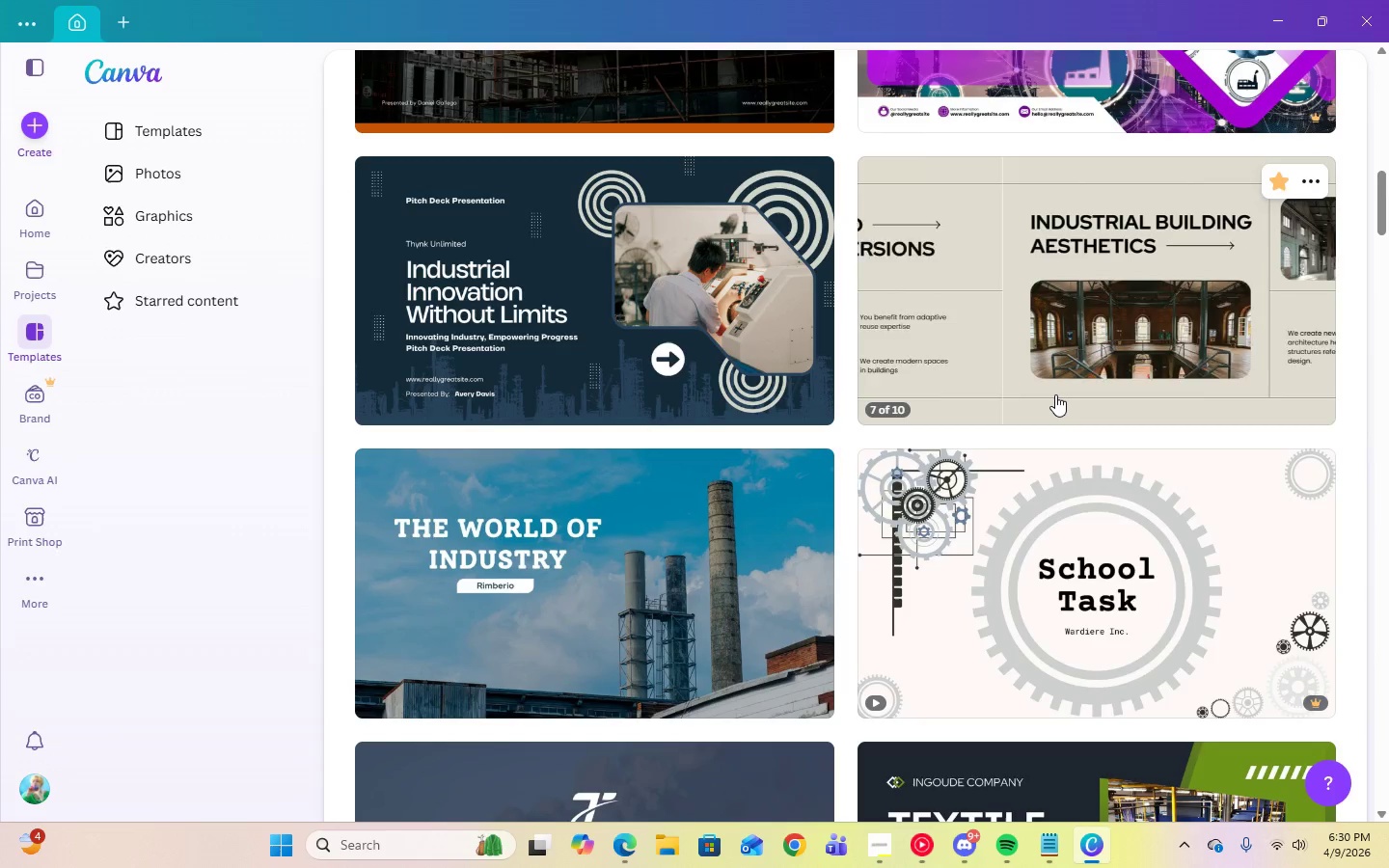 
scroll: coordinate [1042, 380], scroll_direction: down, amount: 16.0
 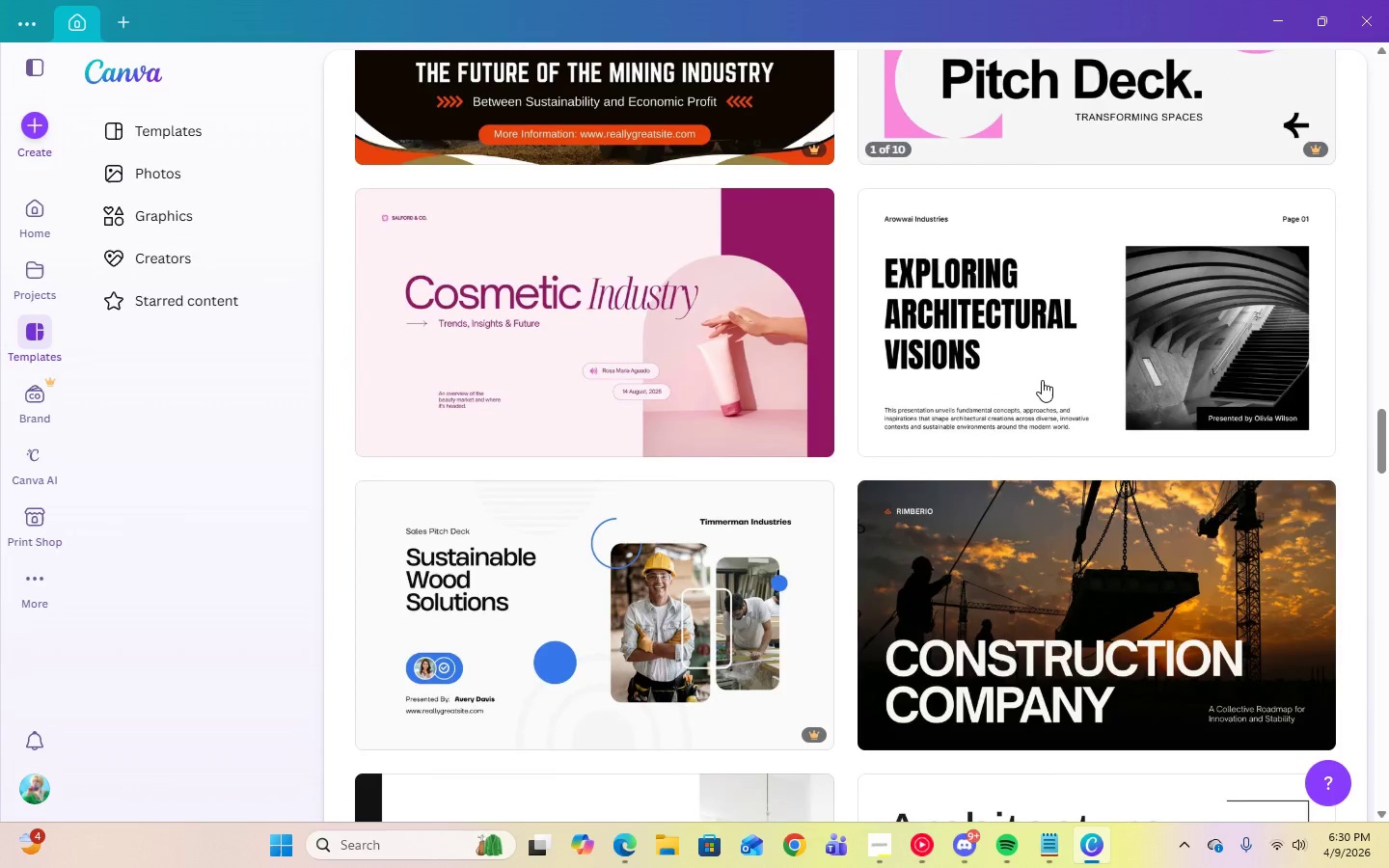 
scroll: coordinate [1041, 379], scroll_direction: down, amount: 6.0
 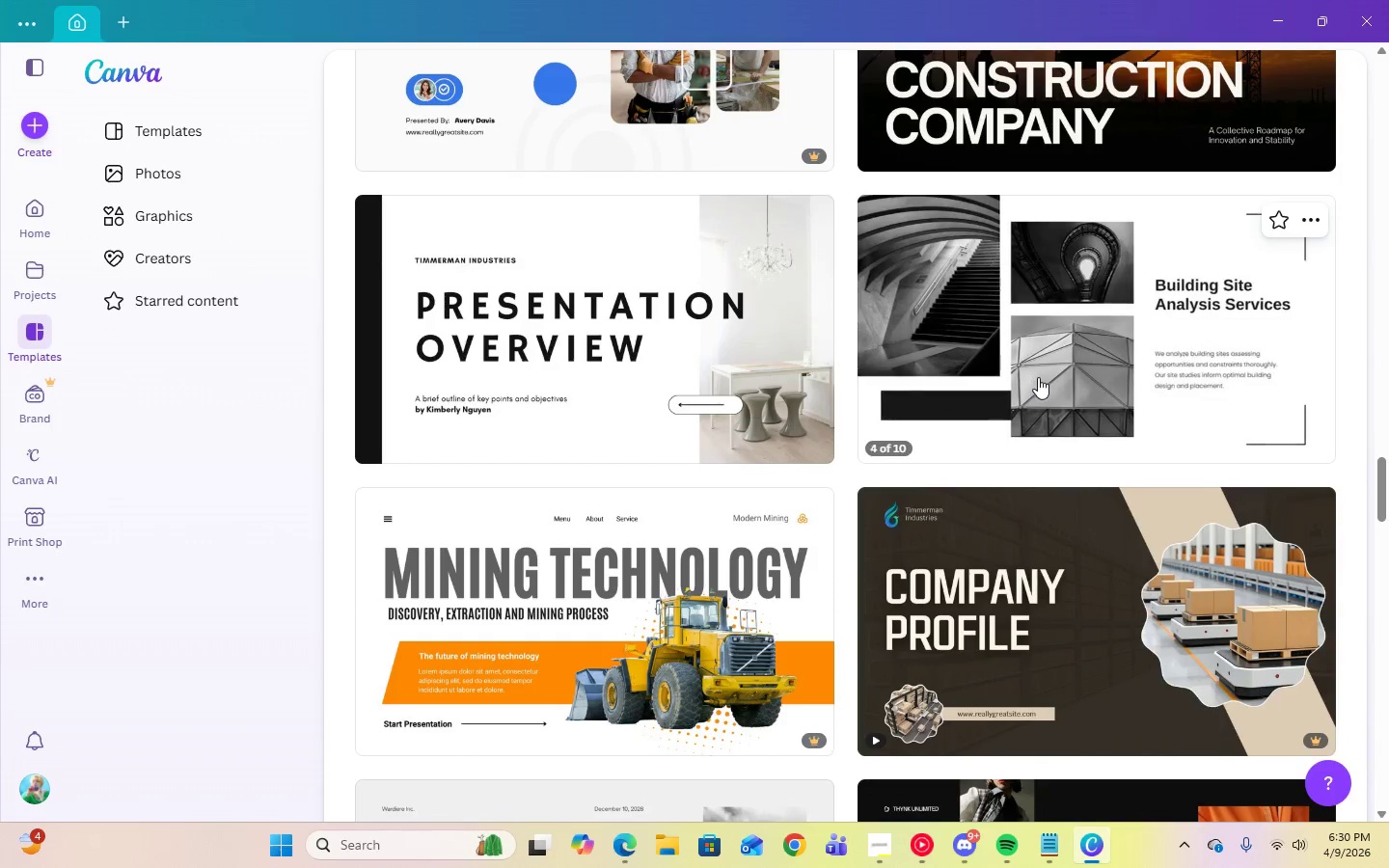 
mouse_move([480, 329])
 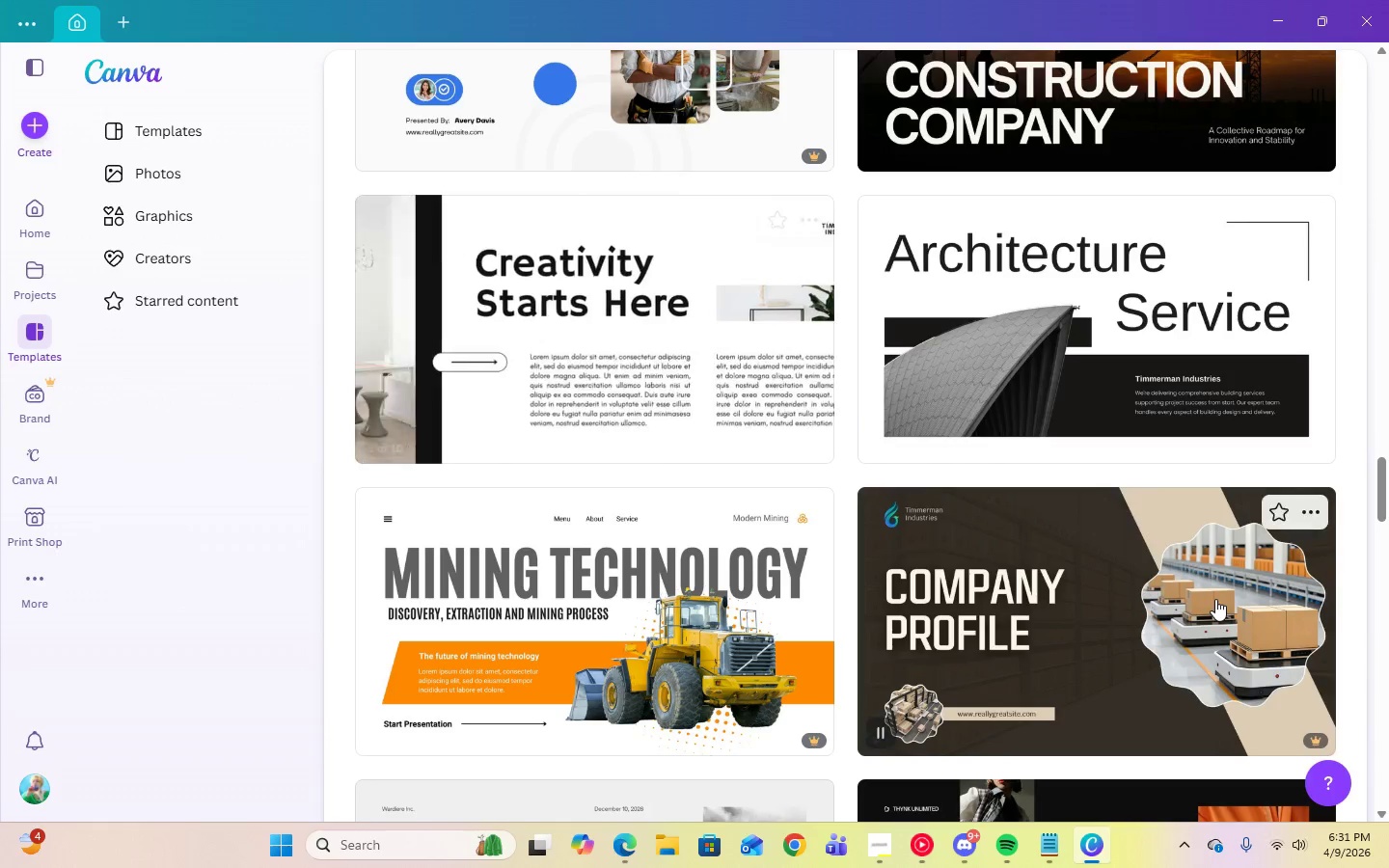 
scroll: coordinate [1210, 599], scroll_direction: down, amount: 5.0
 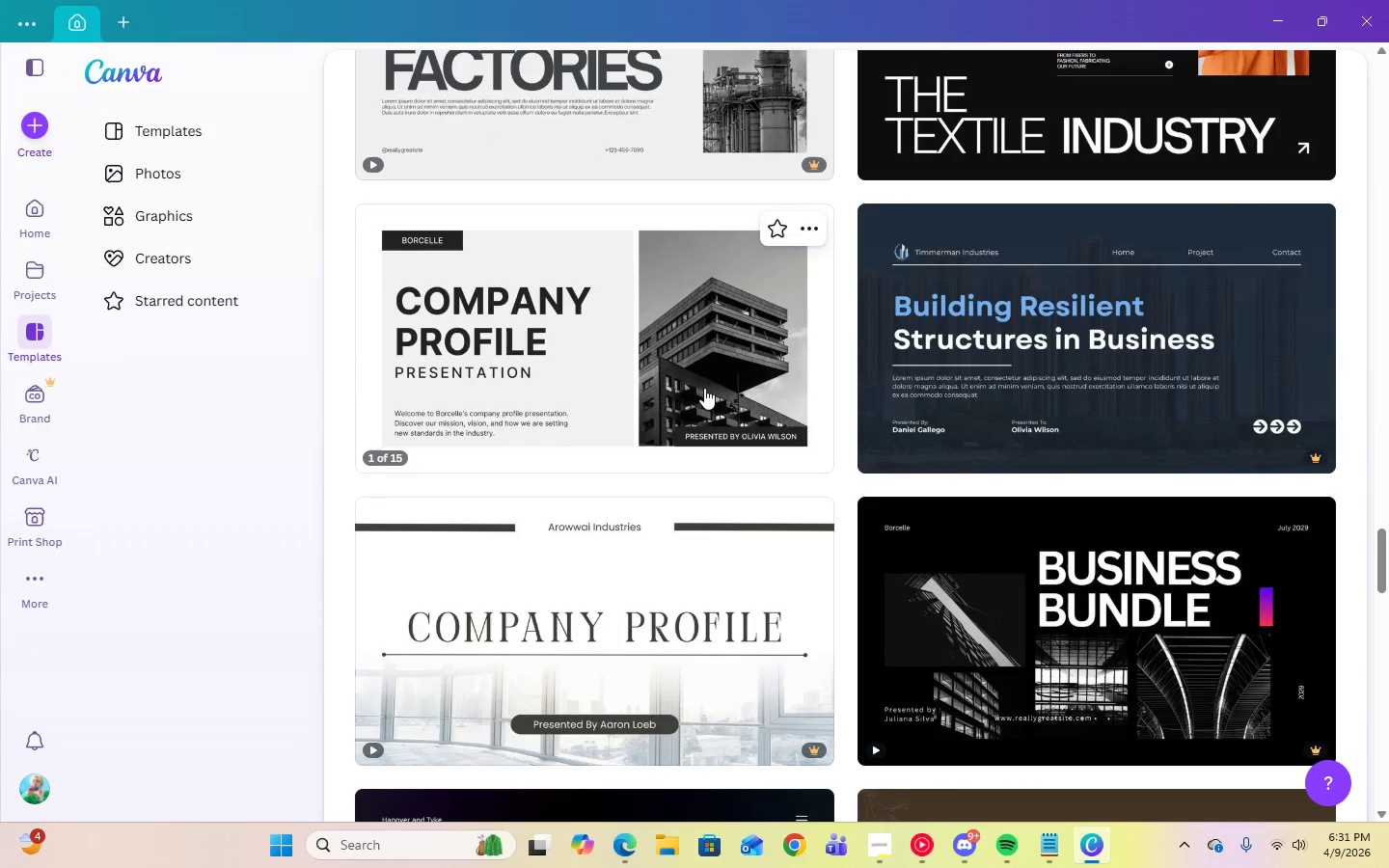 
mouse_move([727, 390])
 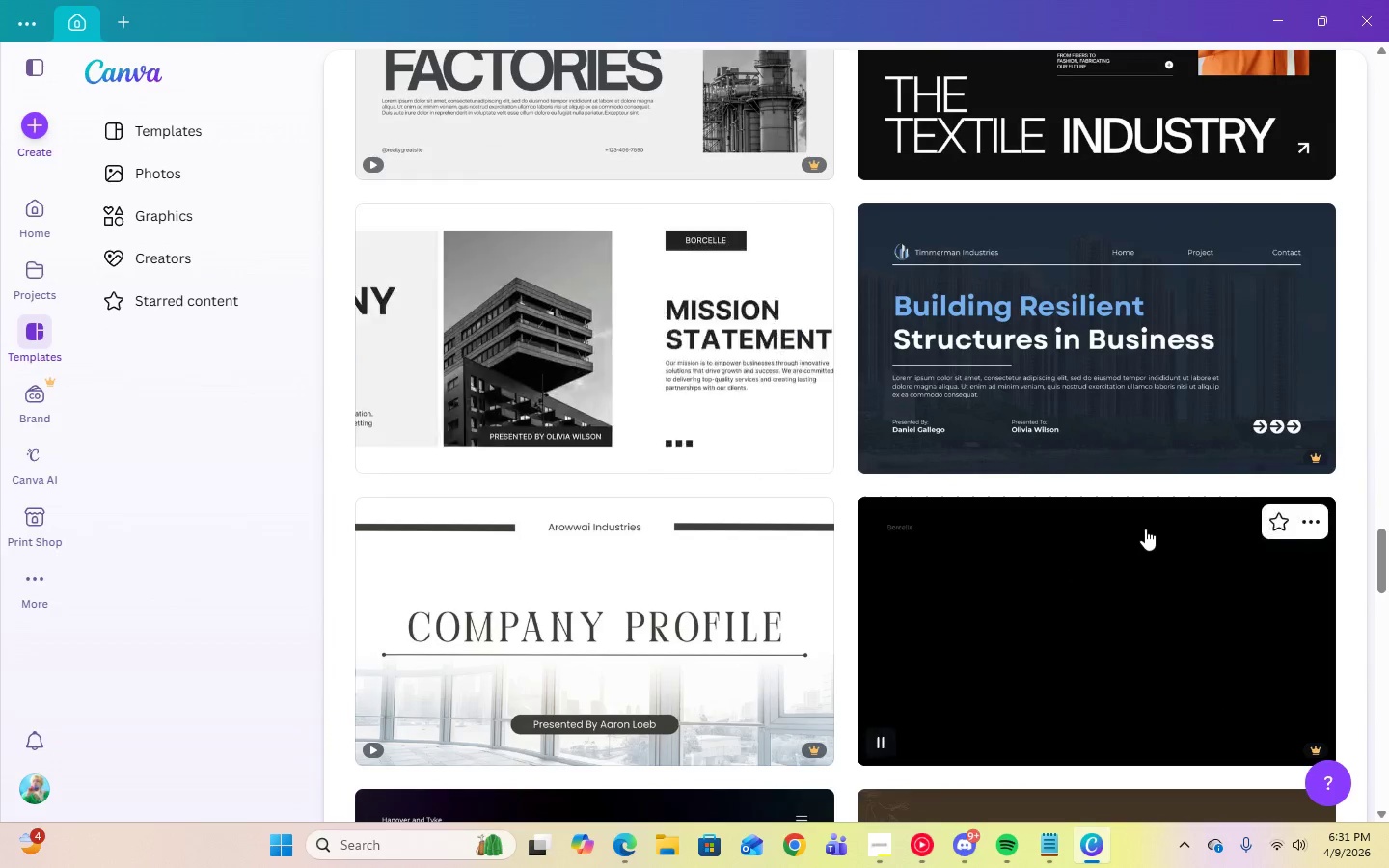 
scroll: coordinate [1128, 529], scroll_direction: down, amount: 27.0
 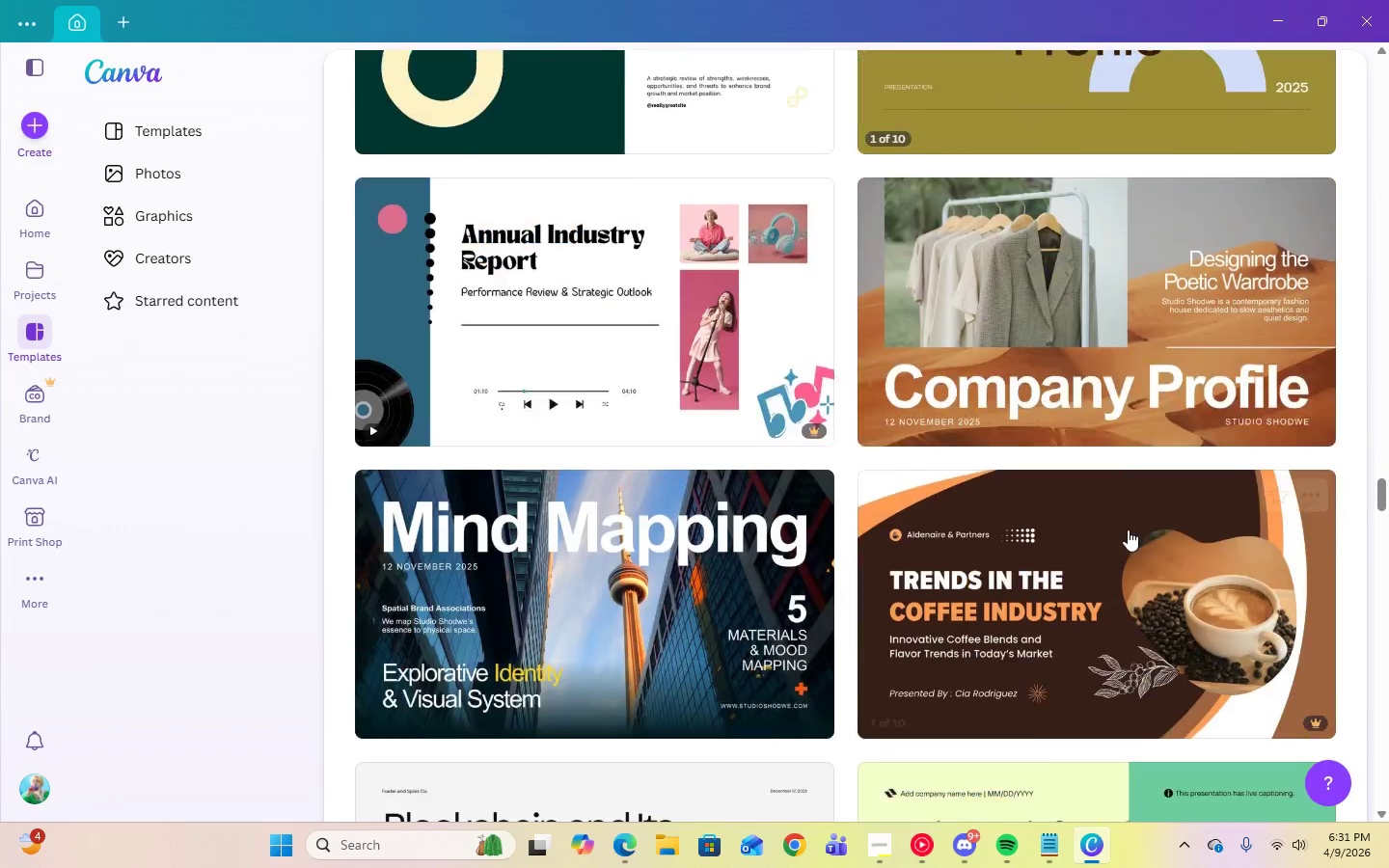 
scroll: coordinate [1125, 529], scroll_direction: down, amount: 13.0
 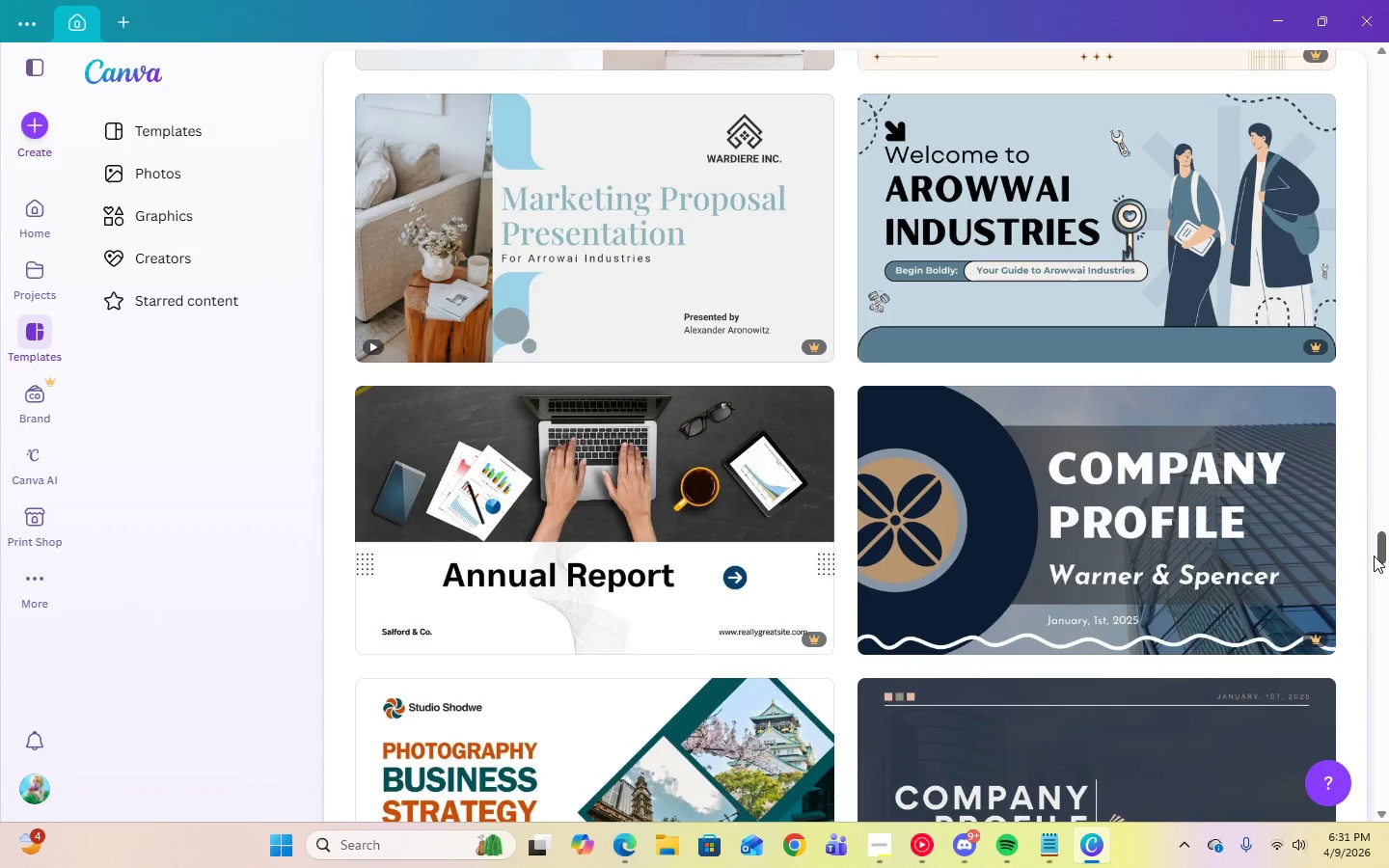 
left_click_drag(start_coordinate=[1380, 555], to_coordinate=[1388, 26])
 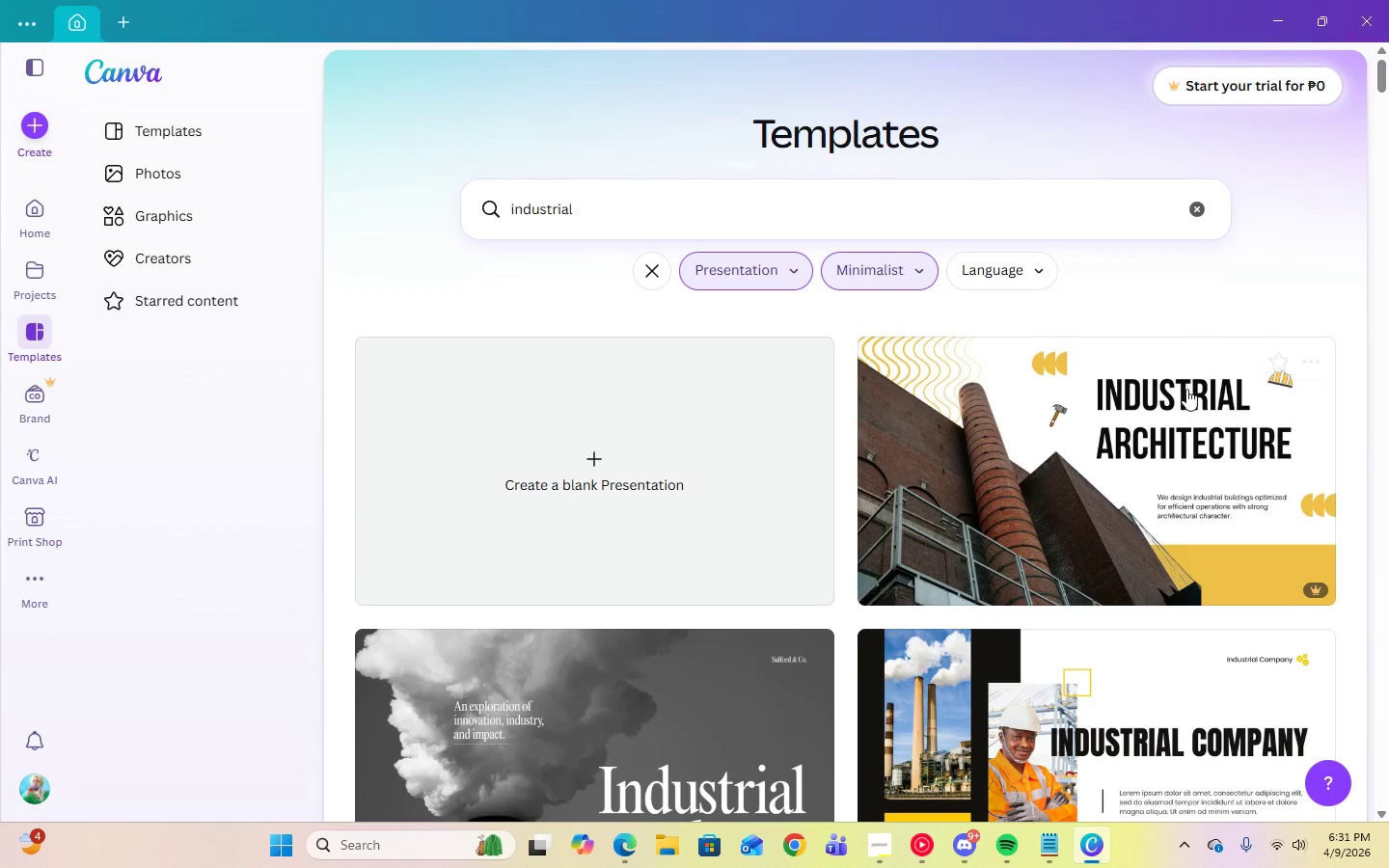 
scroll: coordinate [1185, 389], scroll_direction: down, amount: 4.0
 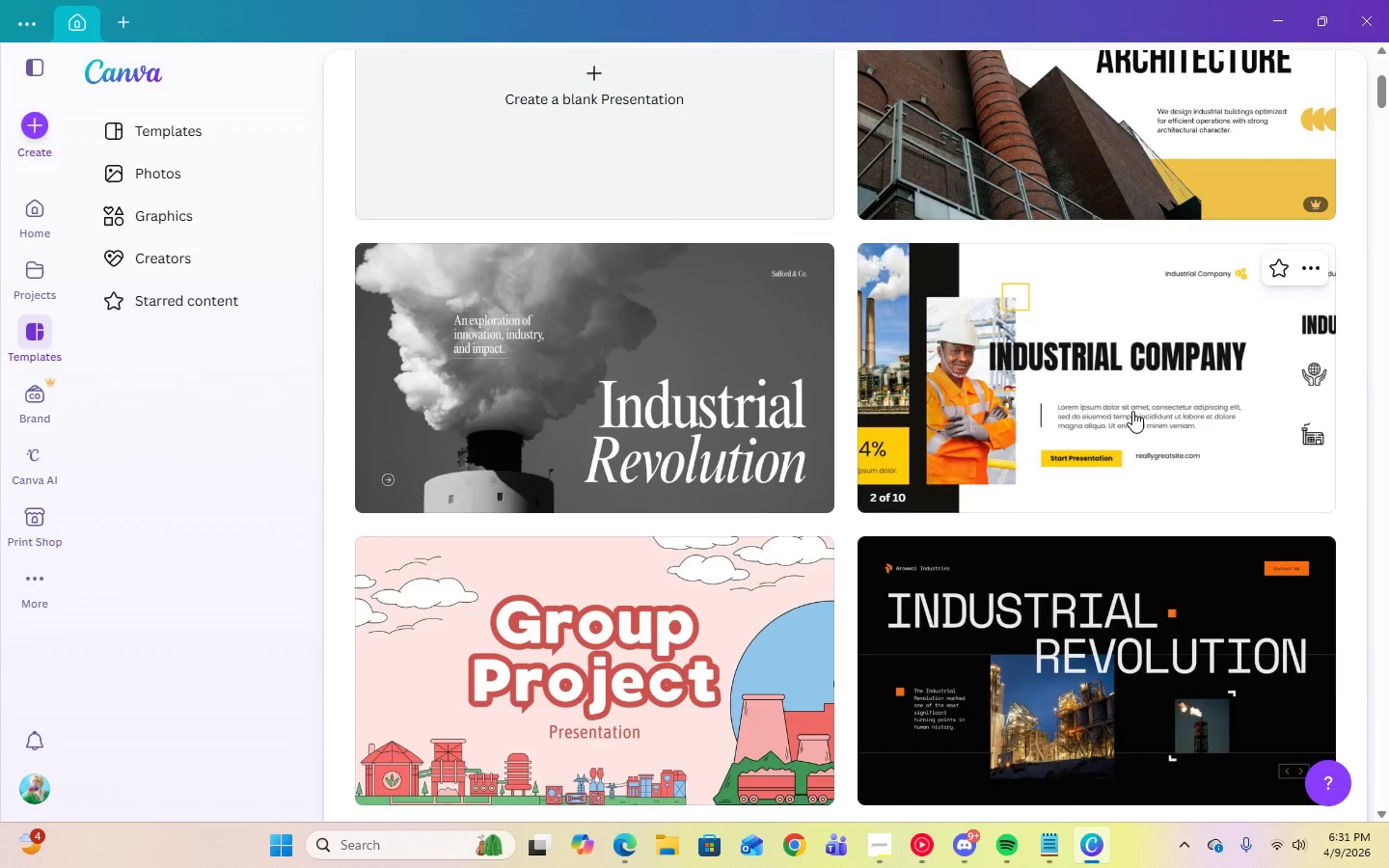 
left_click([1132, 411])
 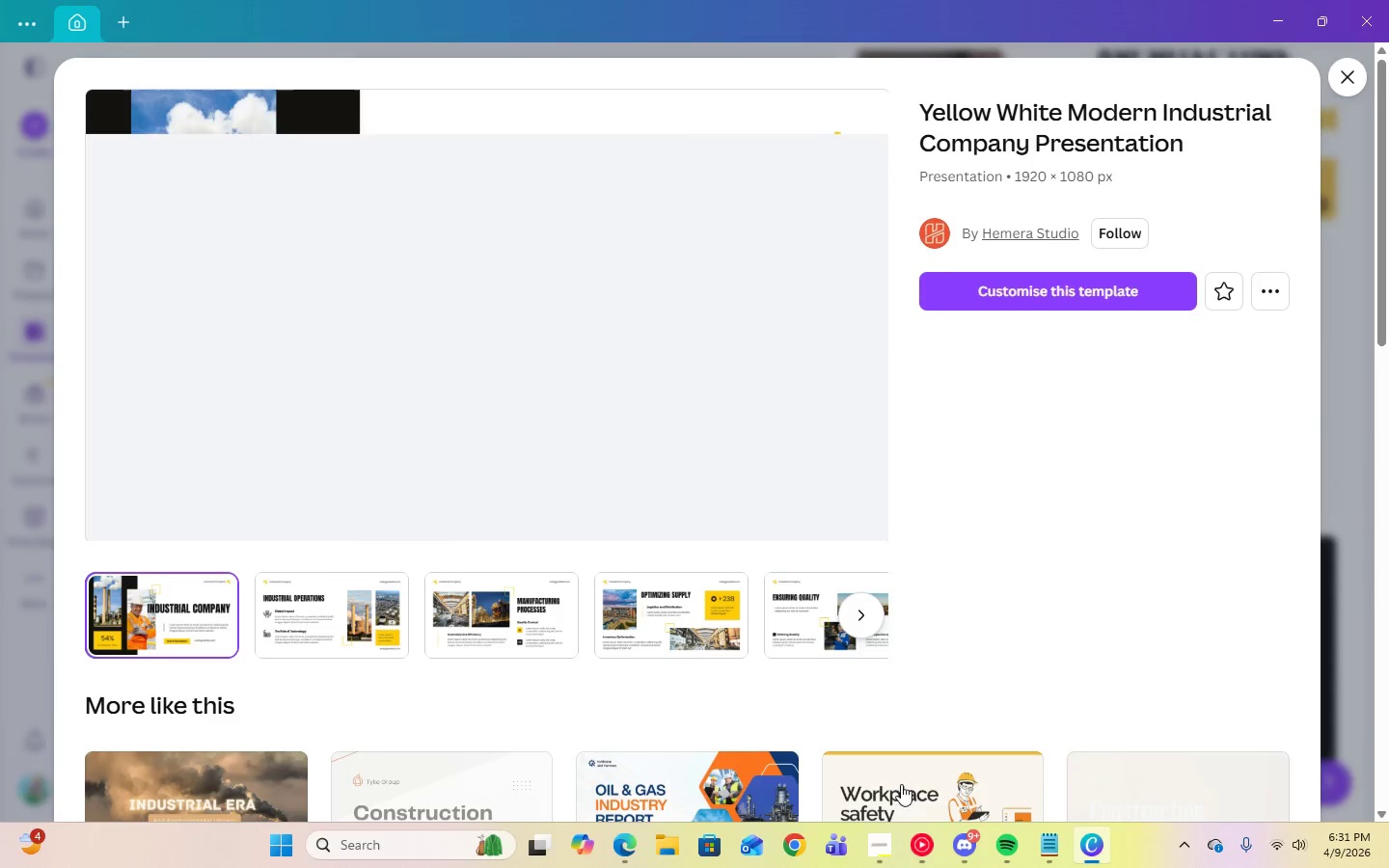 
left_click([868, 846])